 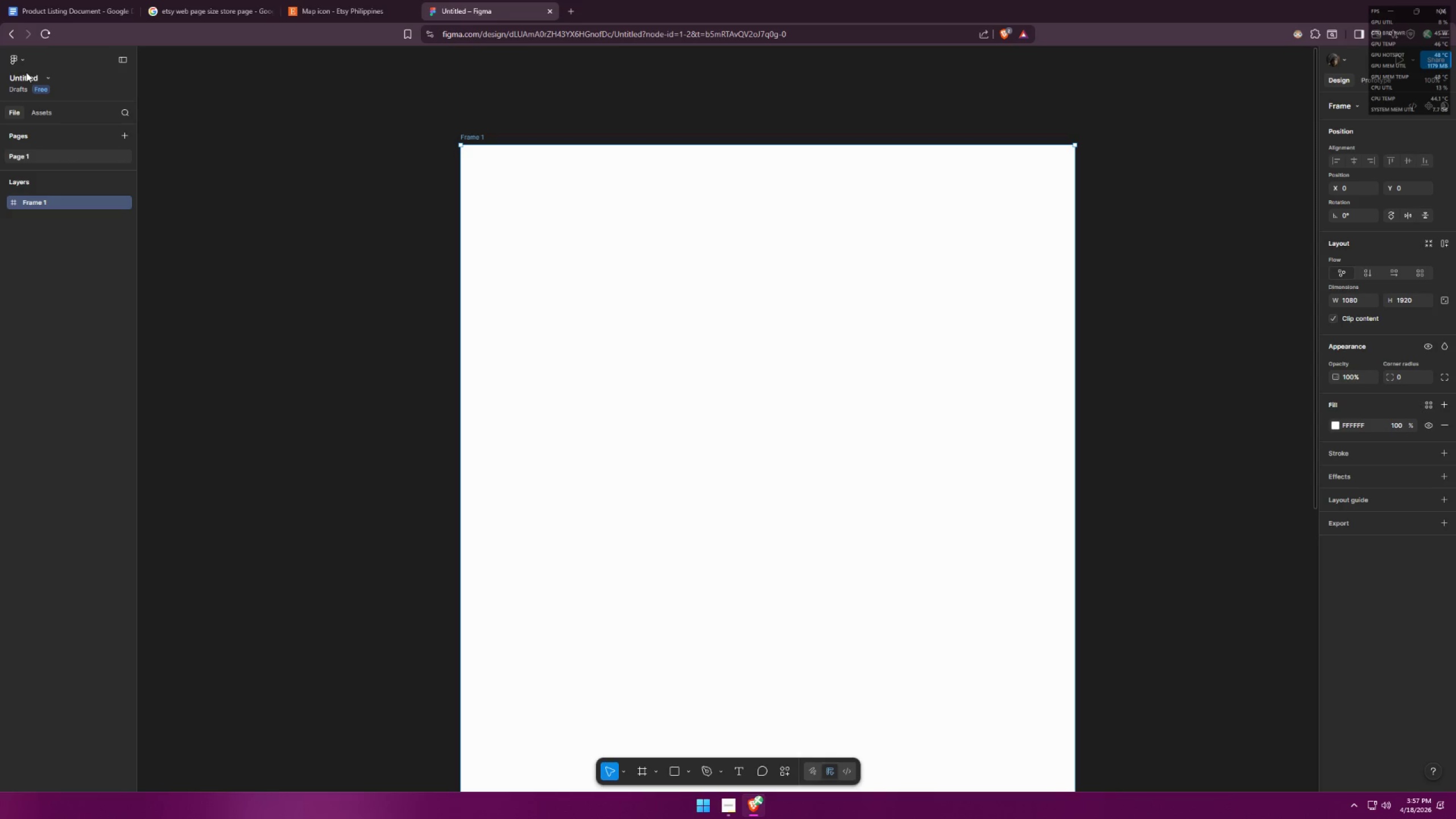 
triple_click([46, 77])
 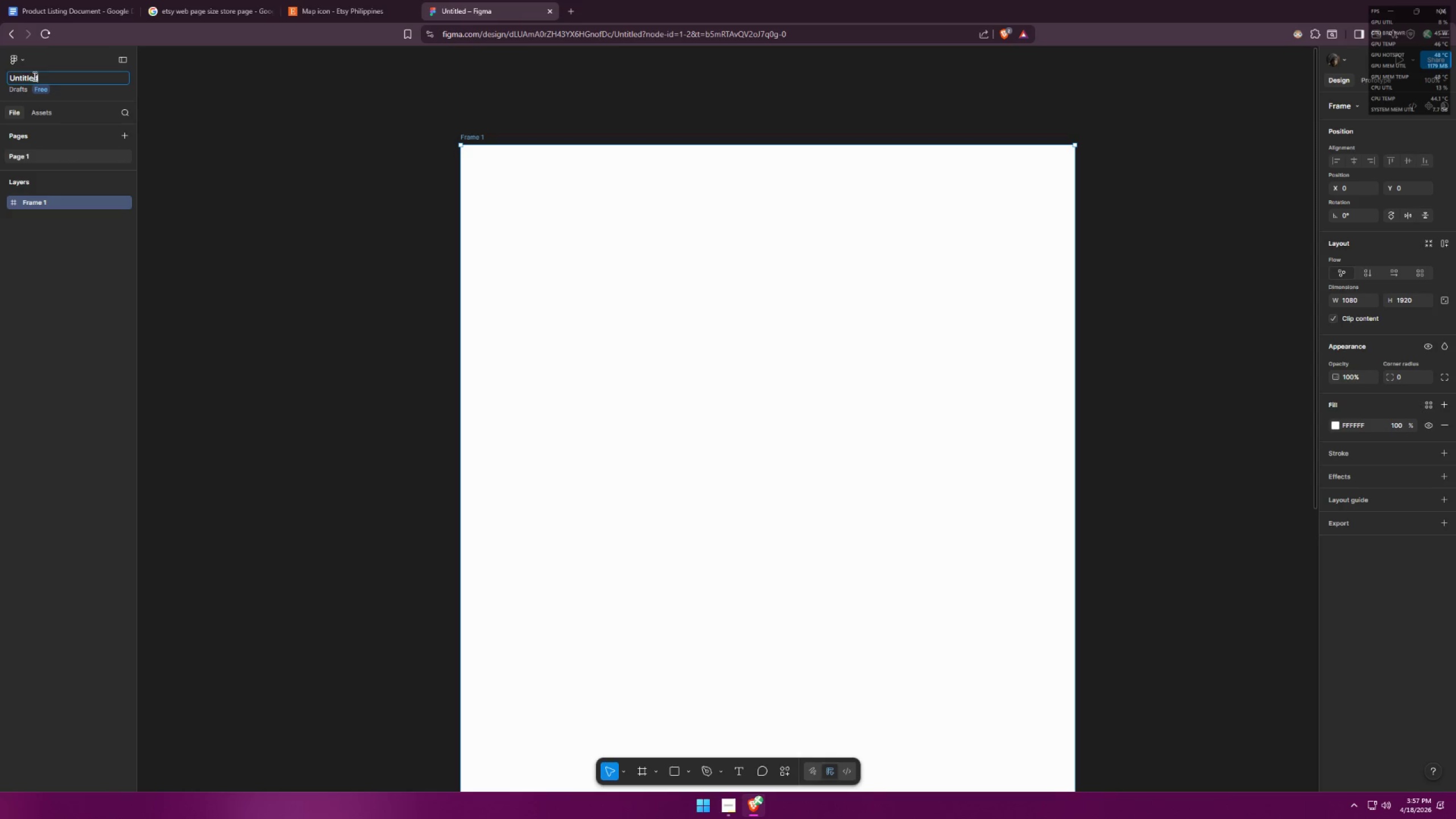 
left_click_drag(start_coordinate=[28, 83], to_coordinate=[28, 86])
 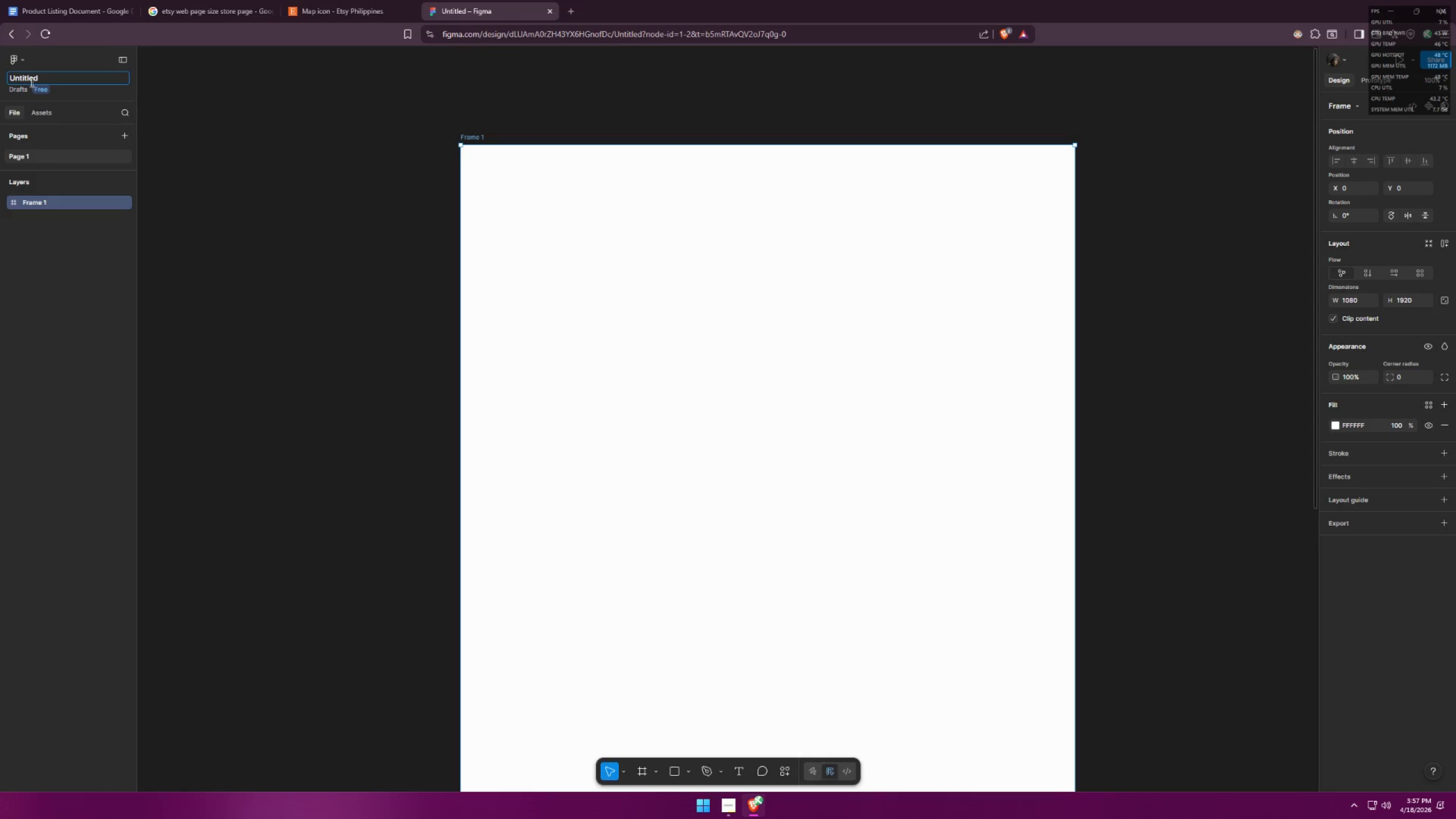 
left_click([26, 62])
 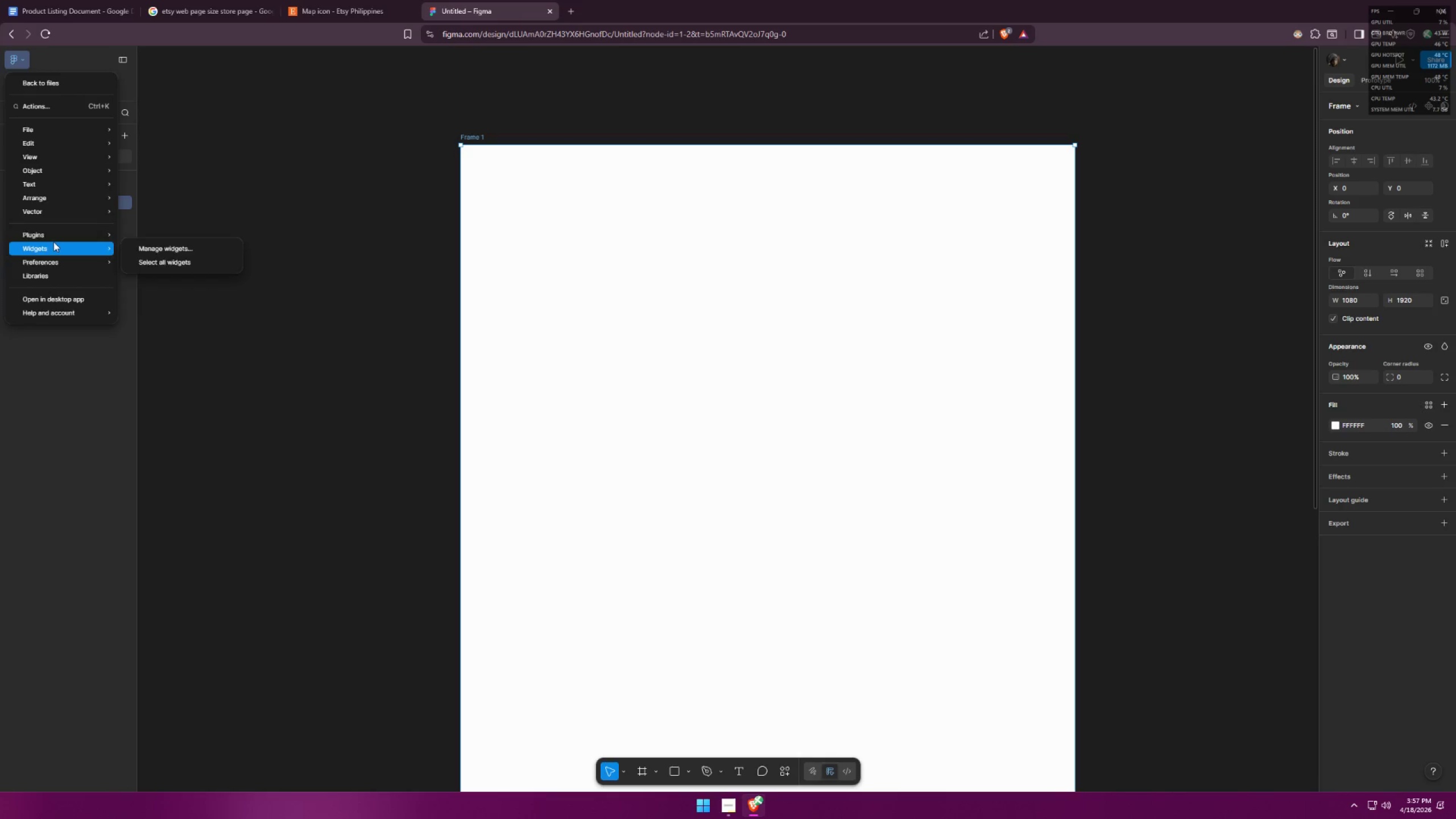 
mouse_move([74, 140])
 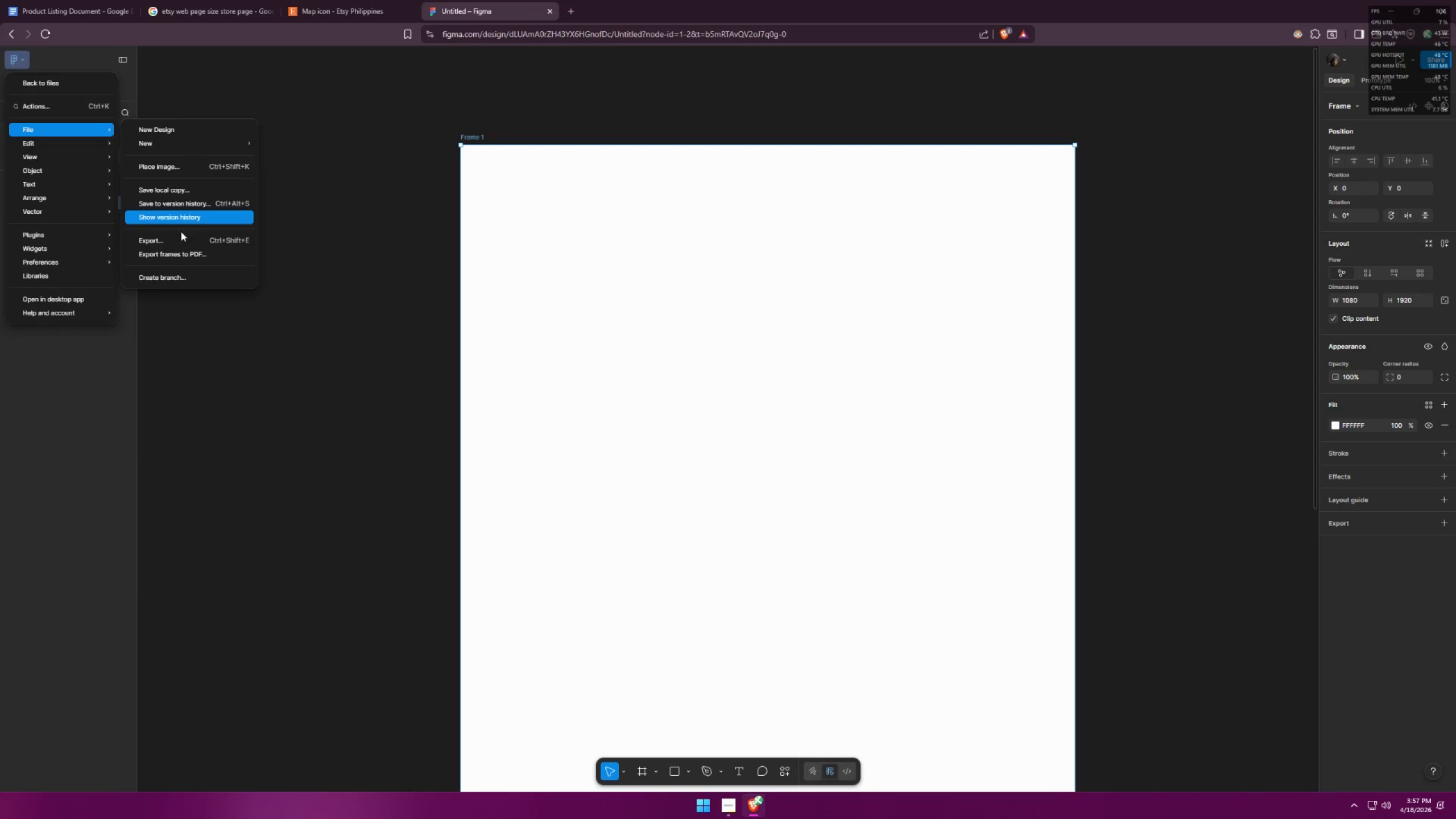 
mouse_move([93, 168])
 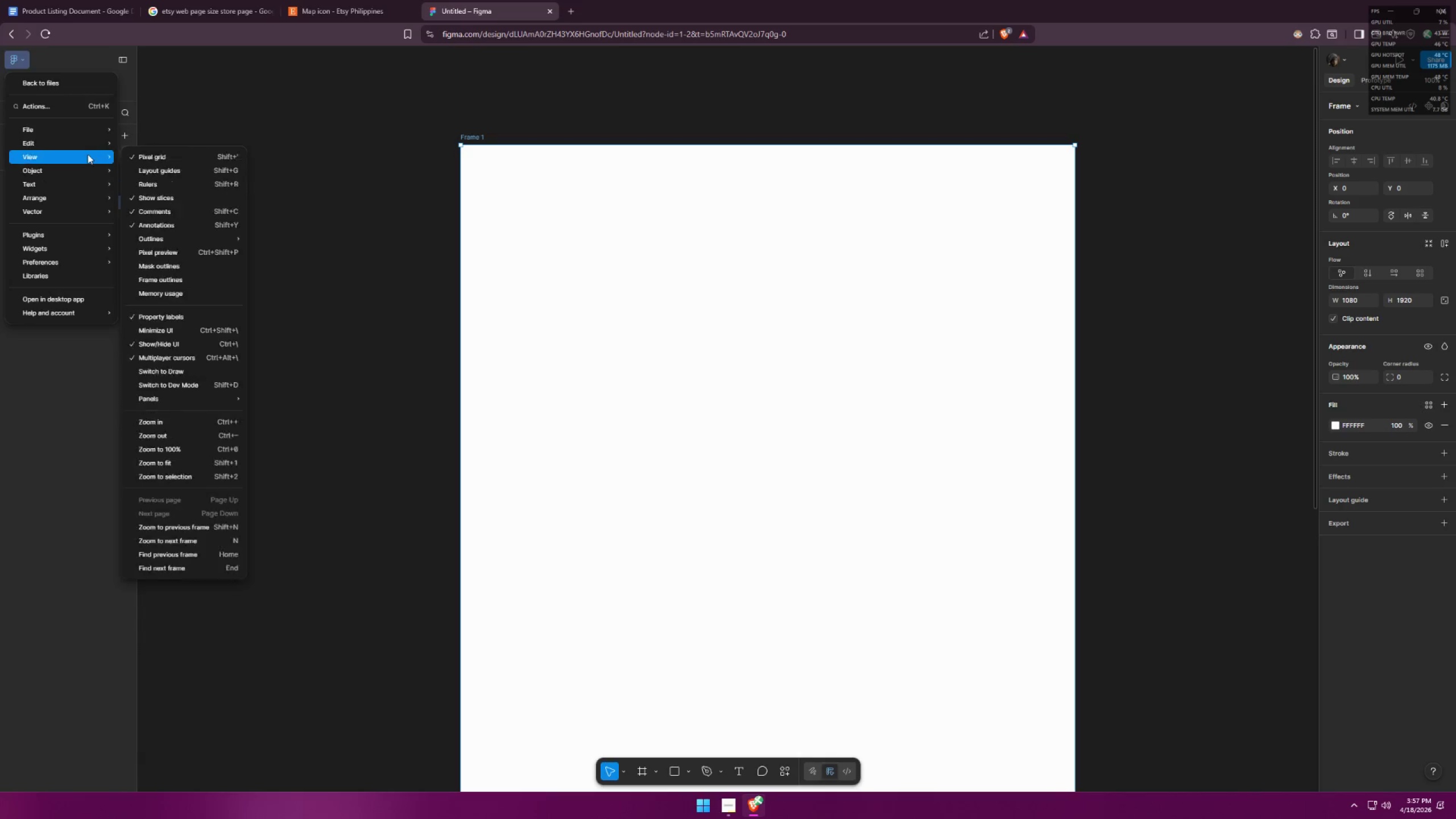 
mouse_move([91, 156])
 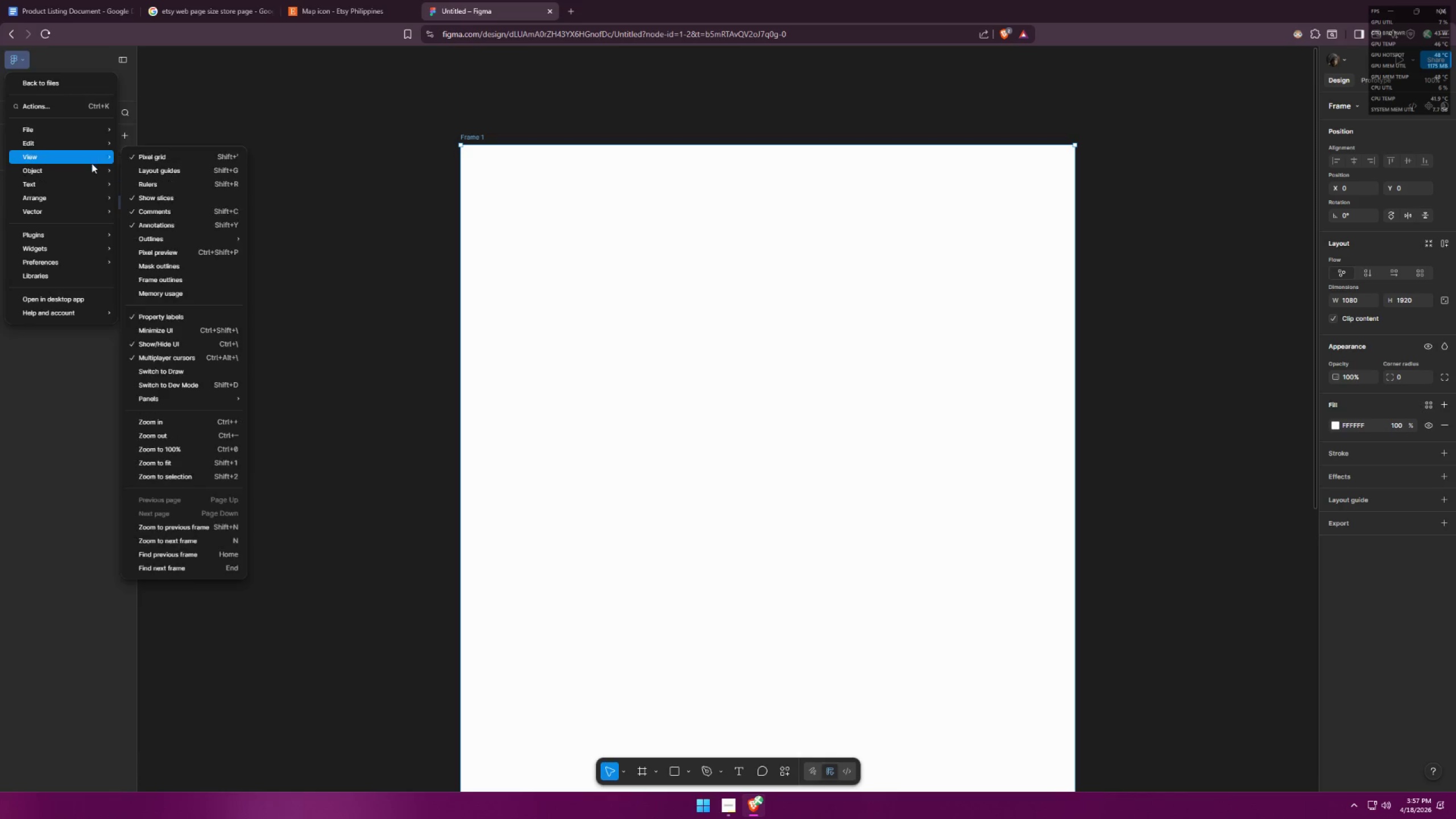 
mouse_move([98, 168])
 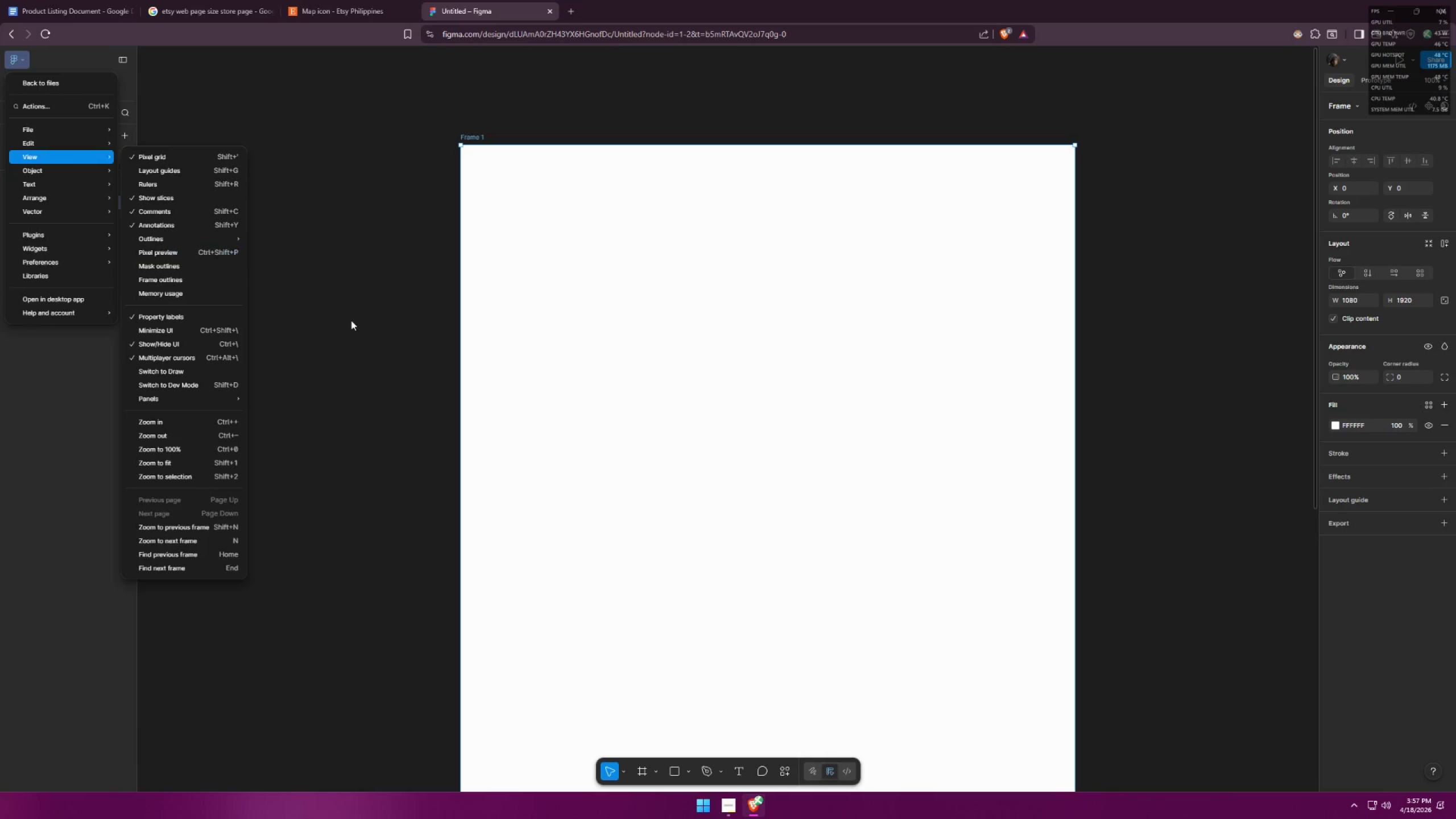 
left_click([361, 324])
 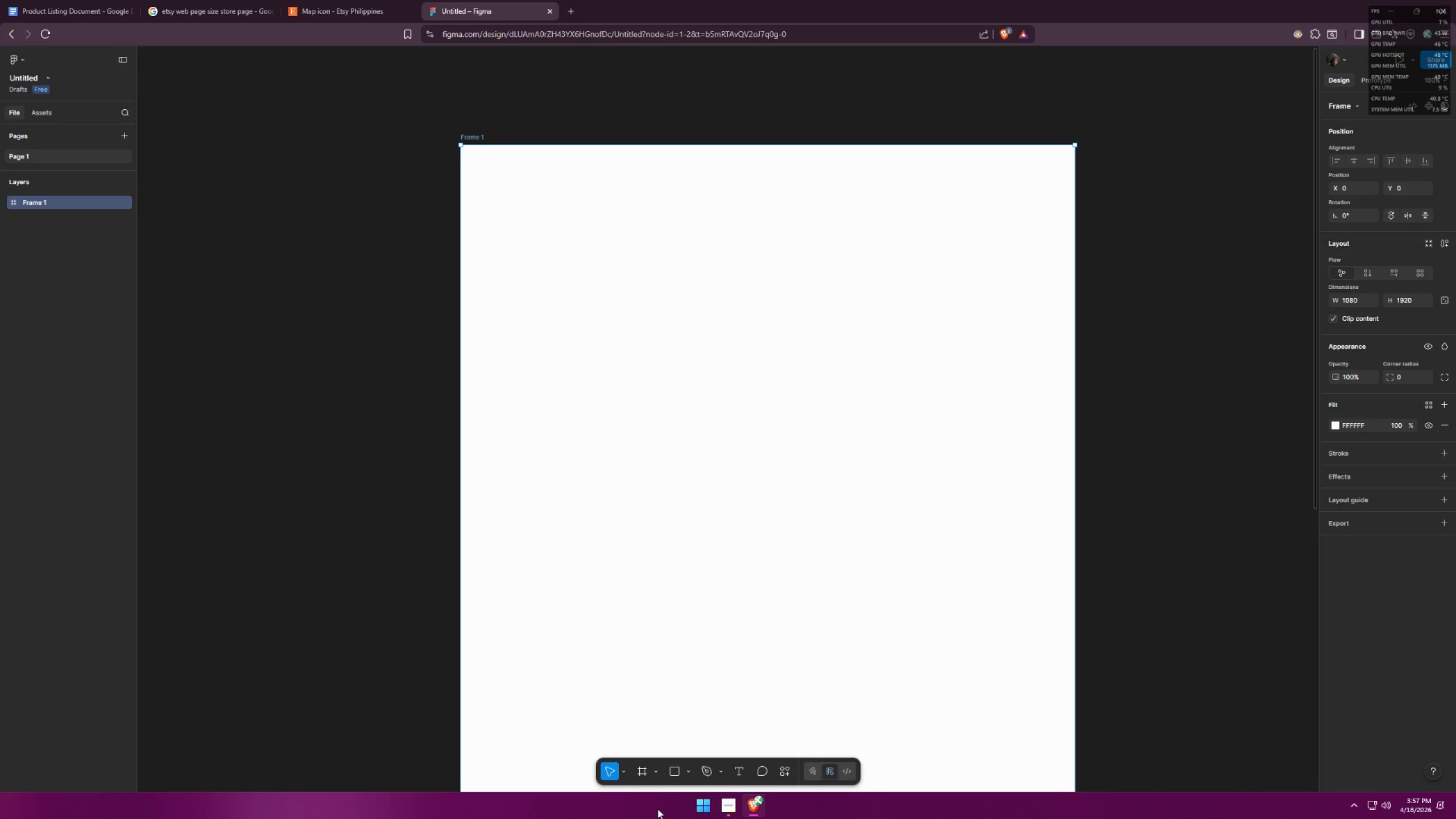 
left_click([700, 805])
 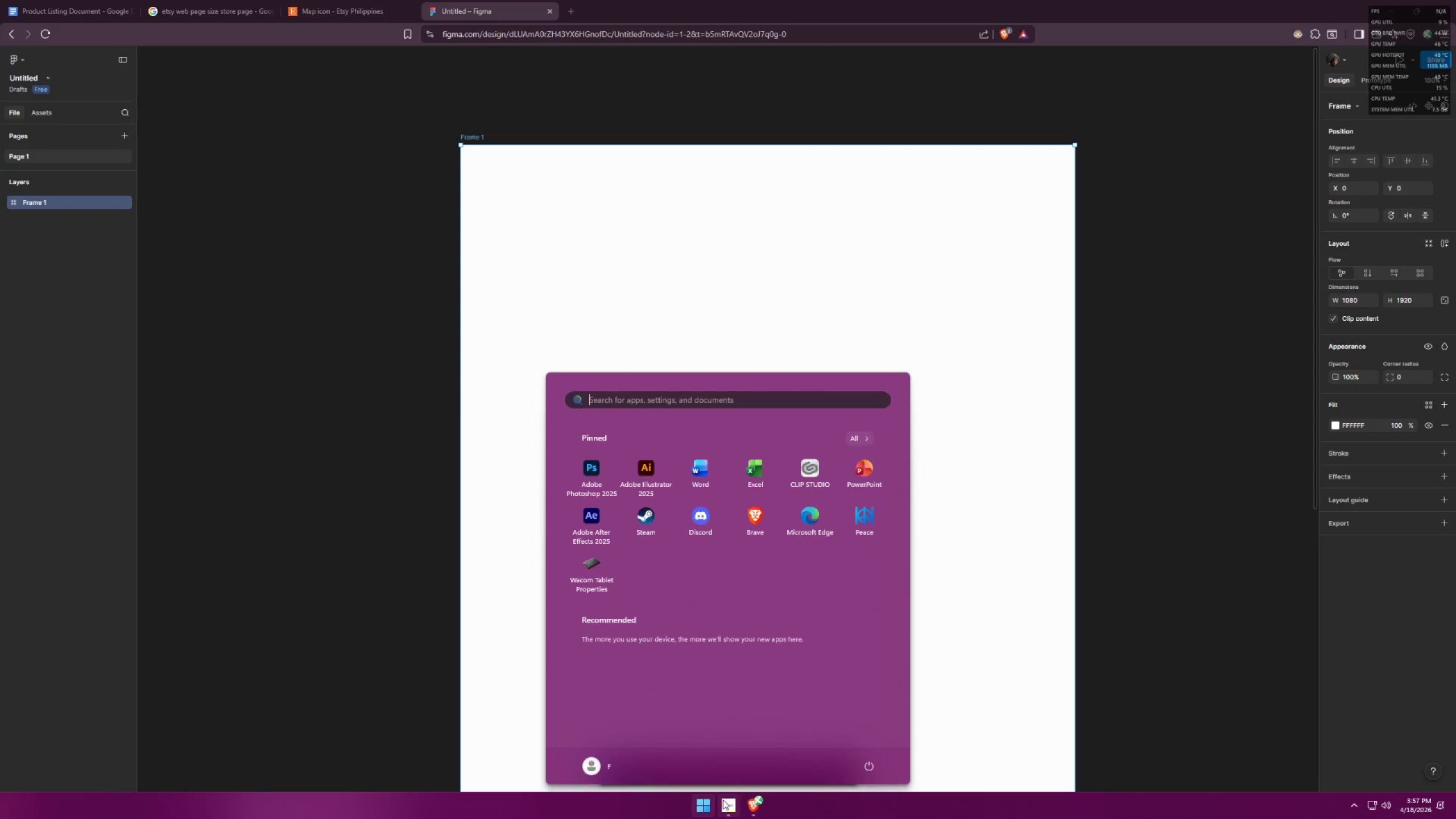 
type(file)
 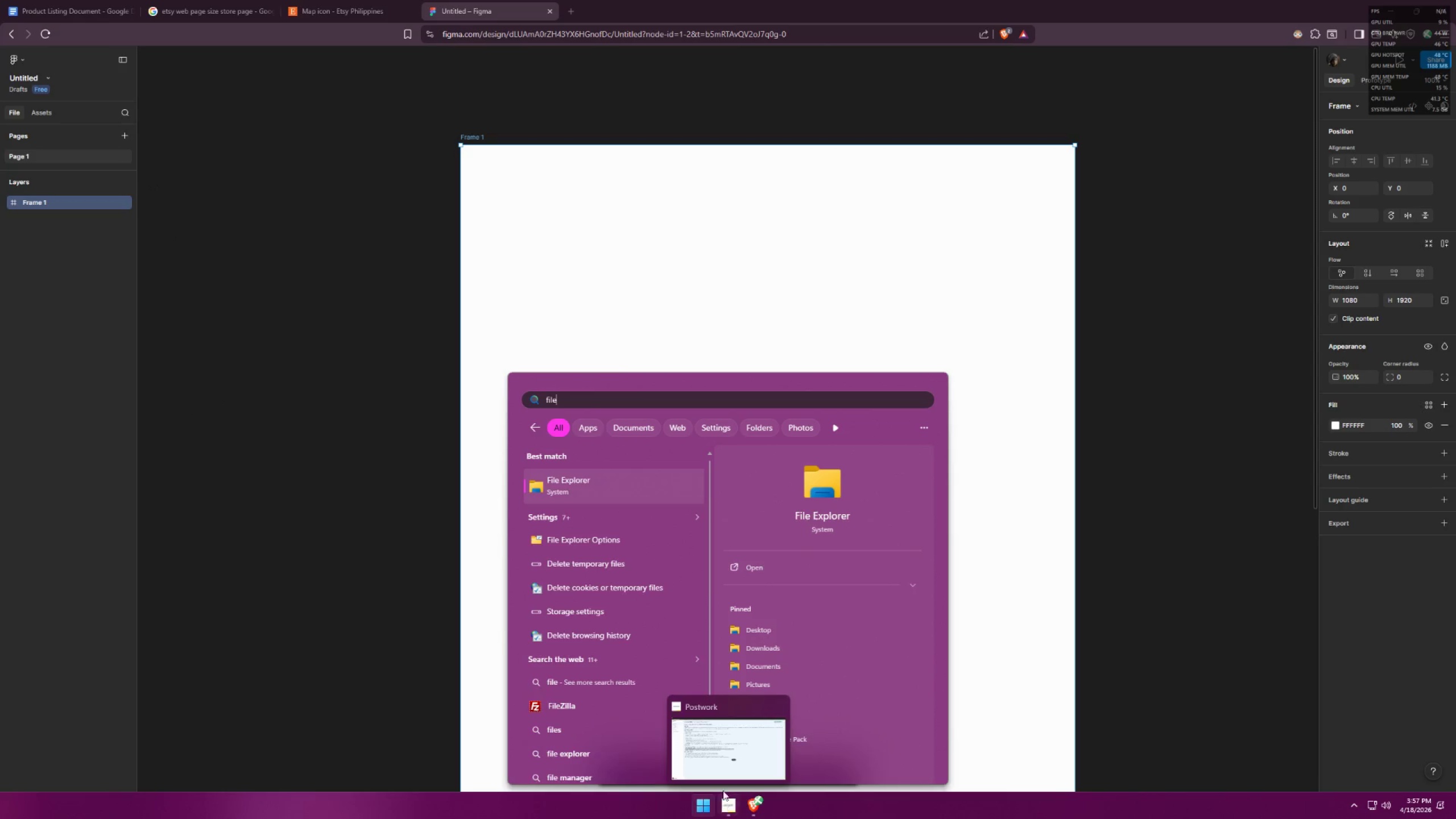 
left_click([1193, 662])
 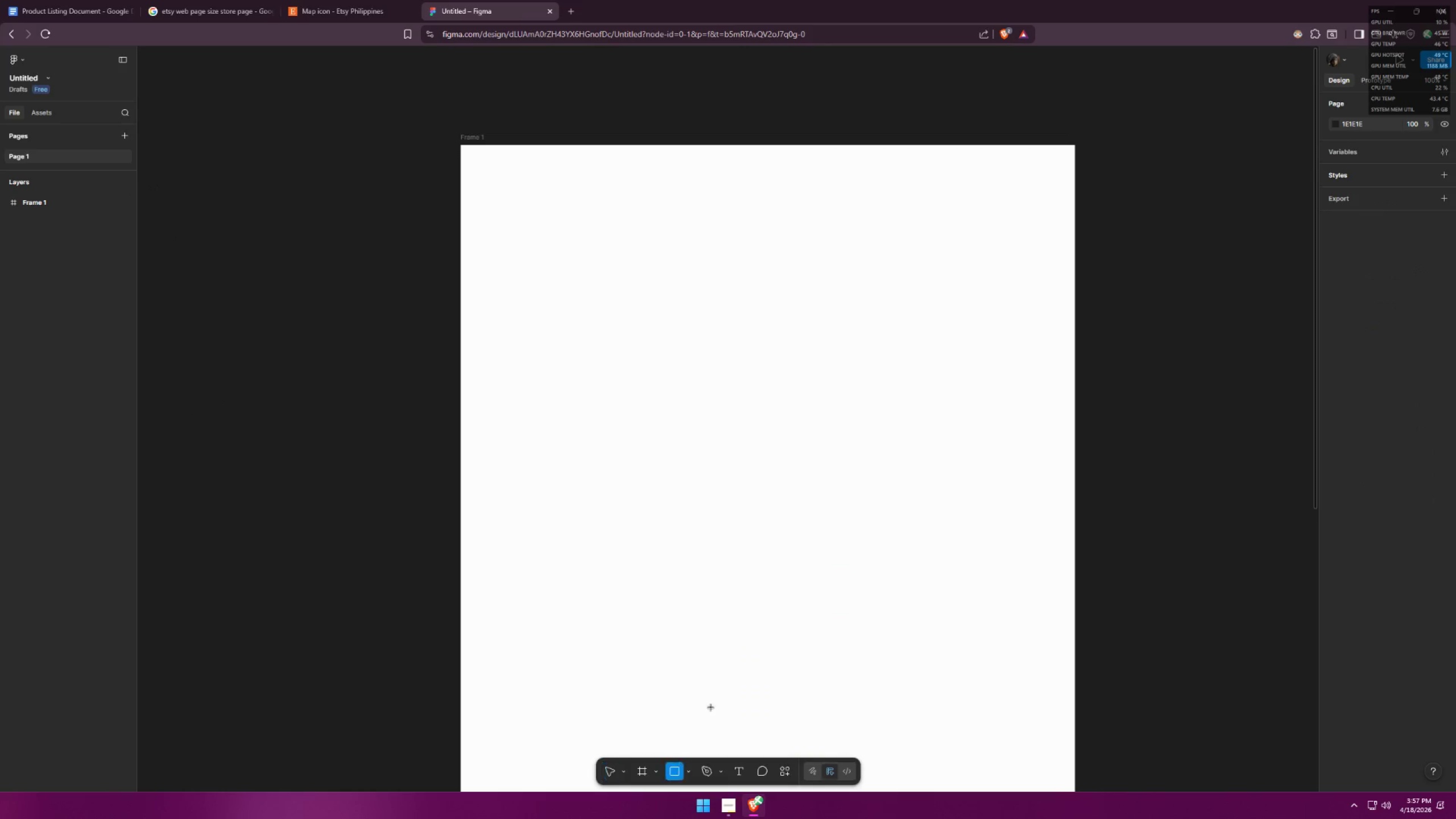 
left_click_drag(start_coordinate=[469, 337], to_coordinate=[1072, 154])
 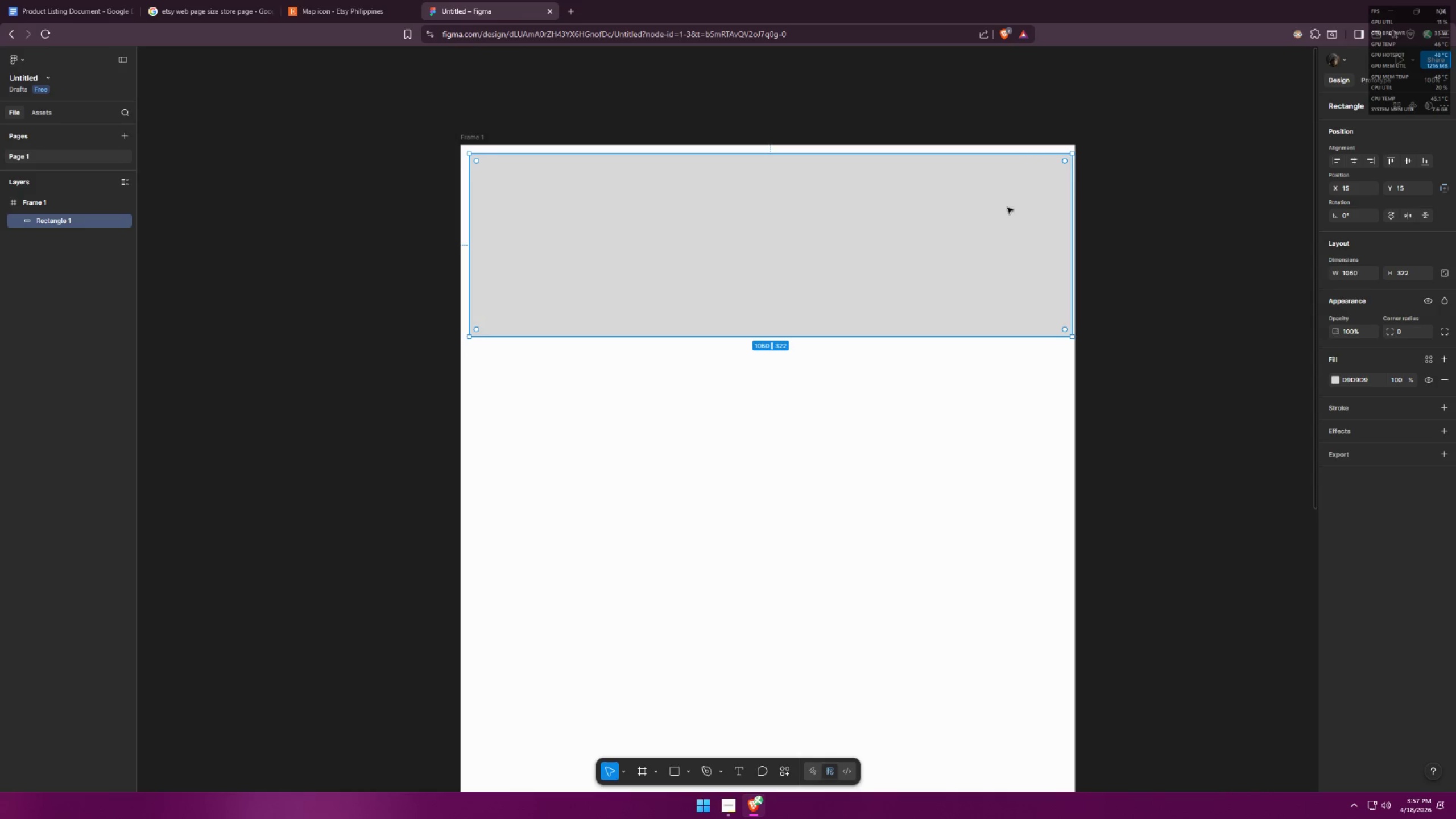 
left_click_drag(start_coordinate=[1002, 213], to_coordinate=[987, 229])
 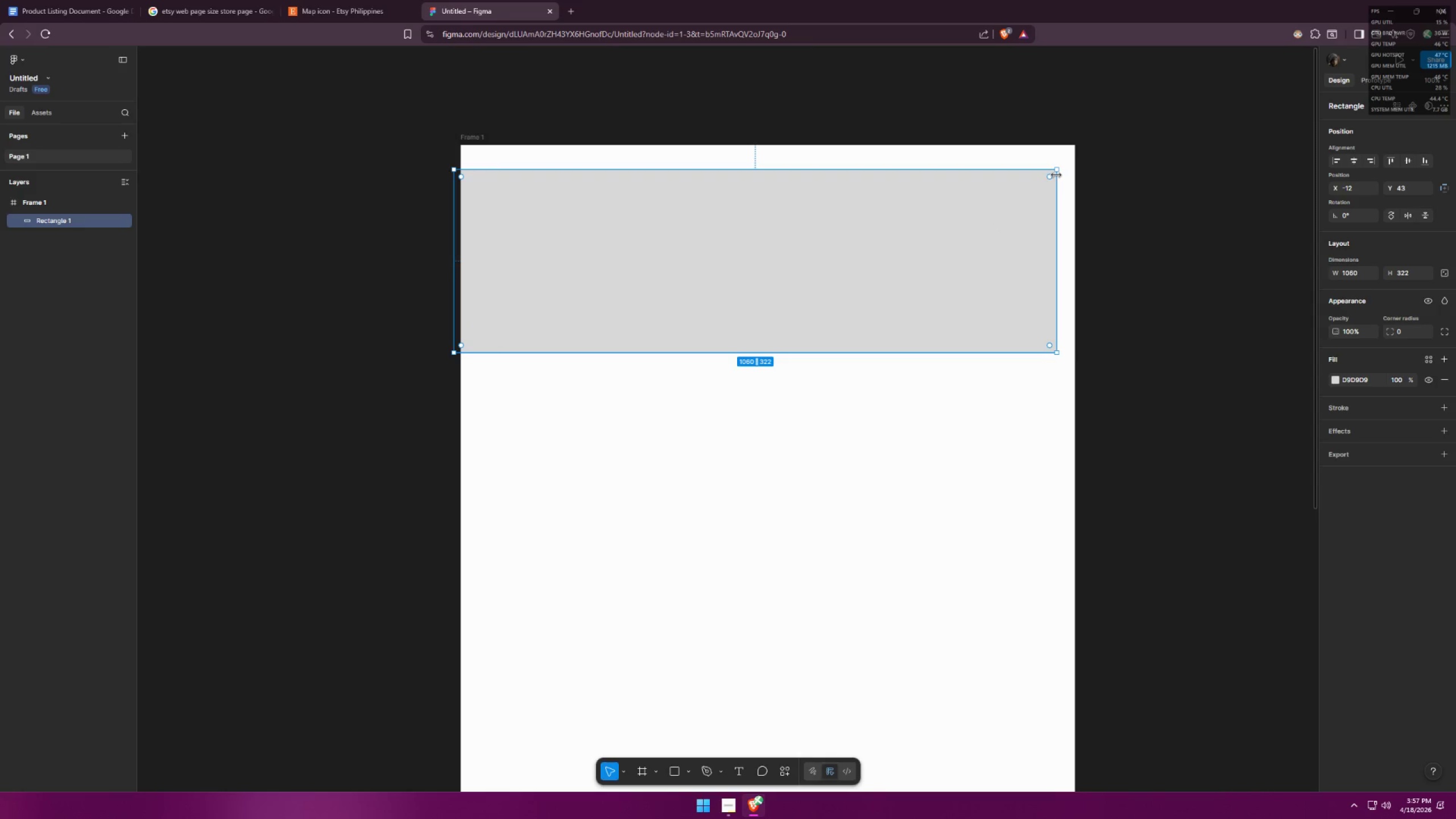 
left_click_drag(start_coordinate=[1057, 170], to_coordinate=[1077, 146])
 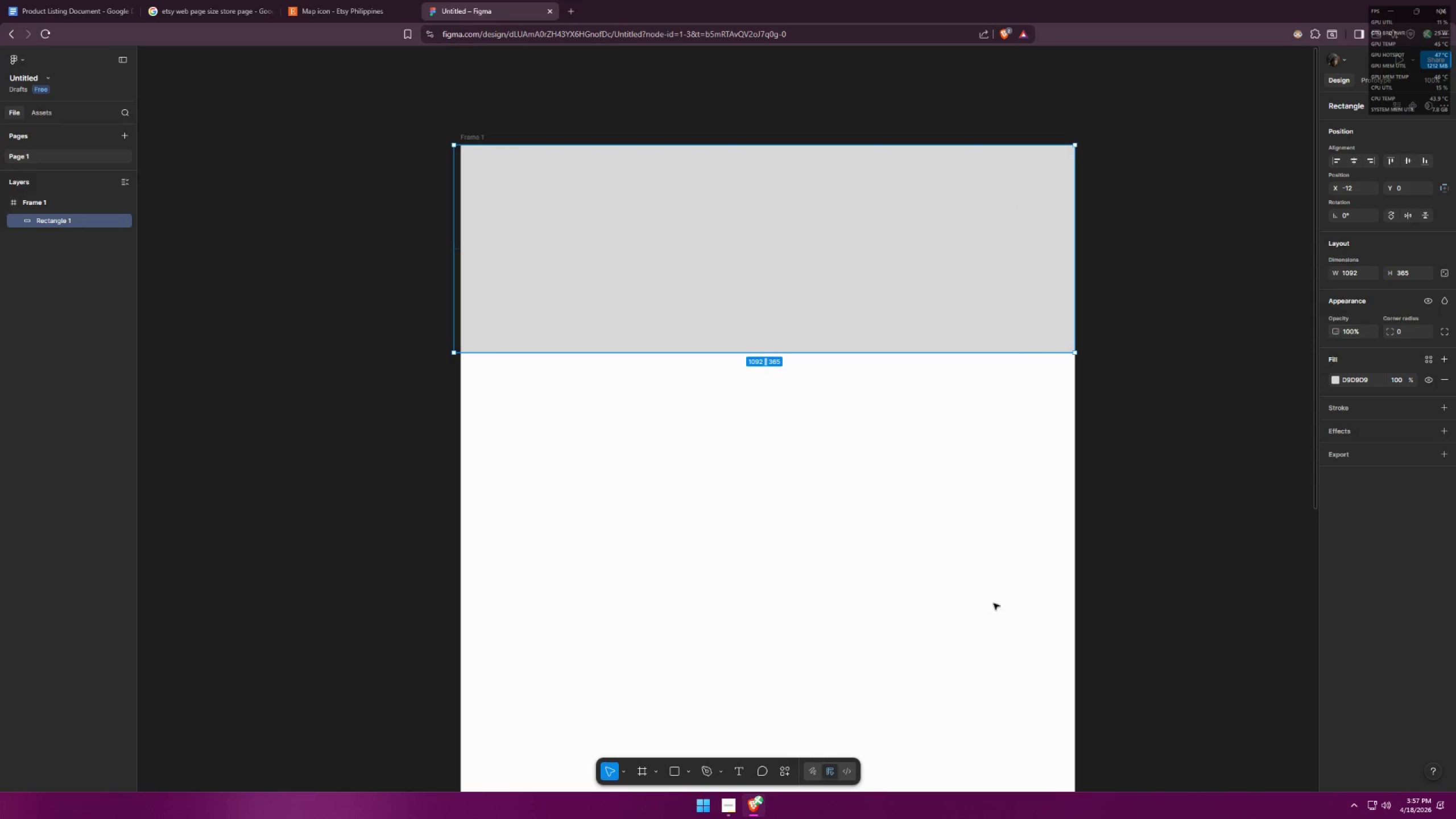 
left_click([725, 799])